 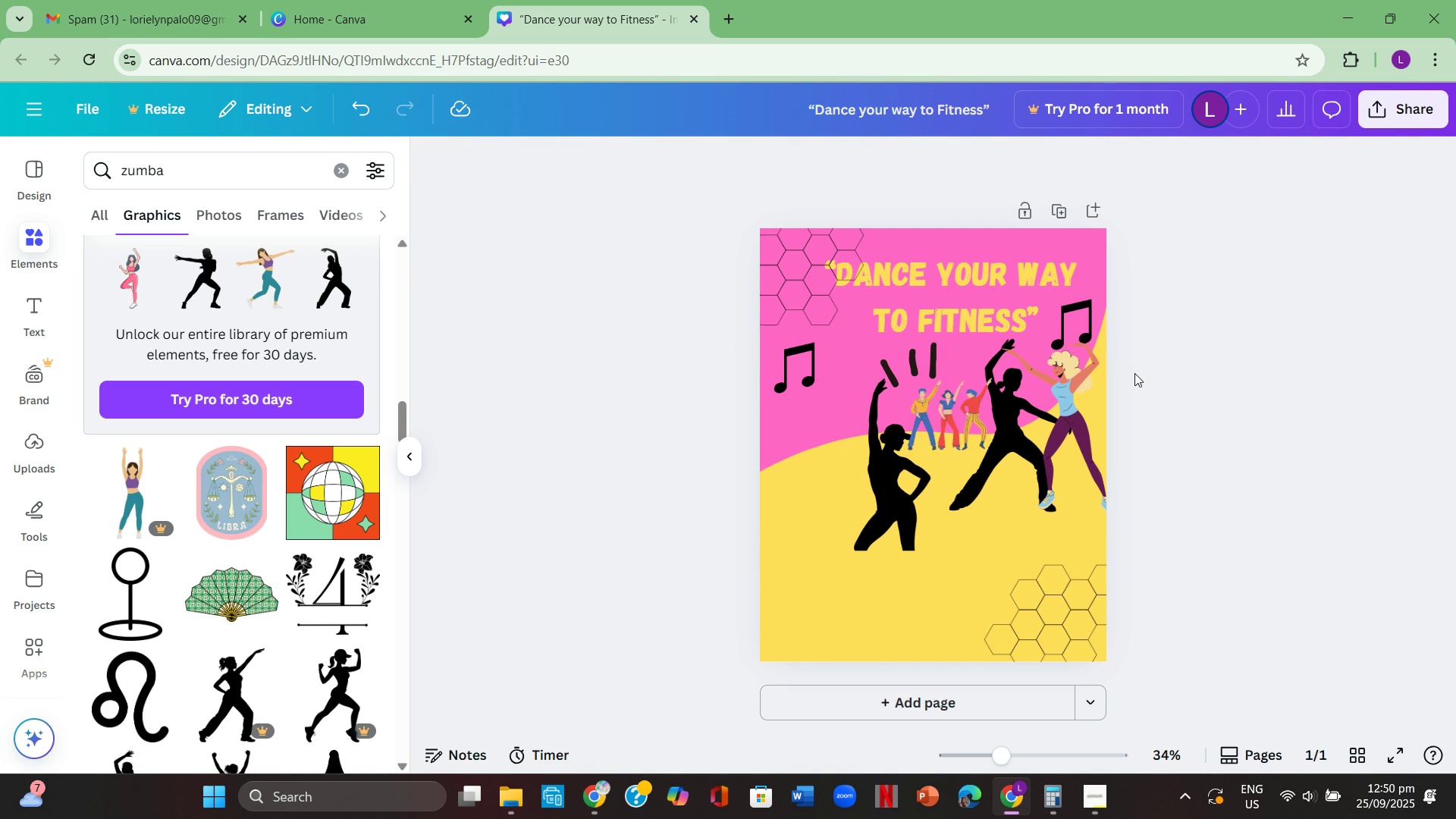 
scroll: coordinate [210, 455], scroll_direction: up, amount: 8.0
 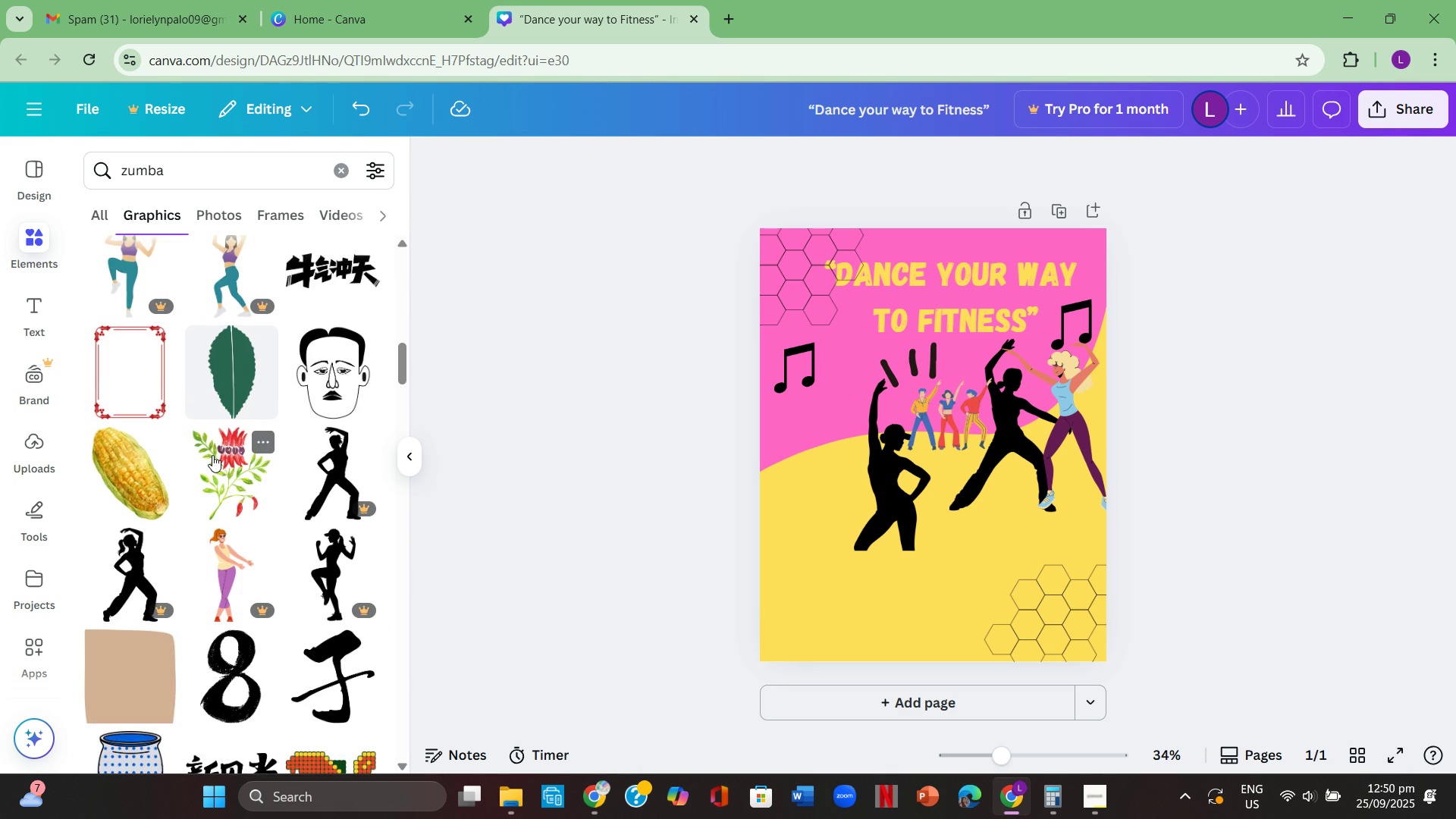 
scroll: coordinate [133, 469], scroll_direction: up, amount: 3.0
 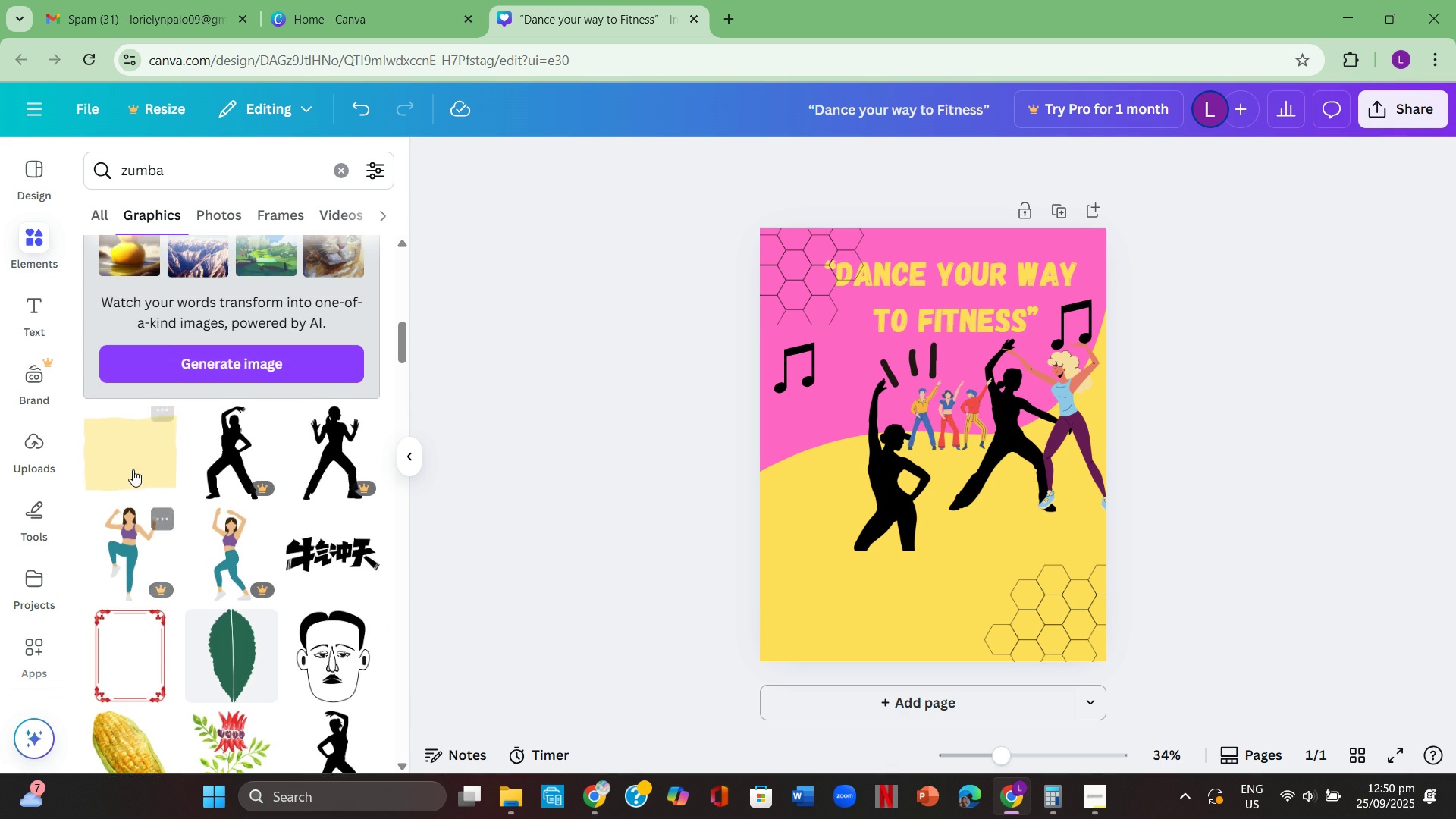 
left_click([133, 469])
 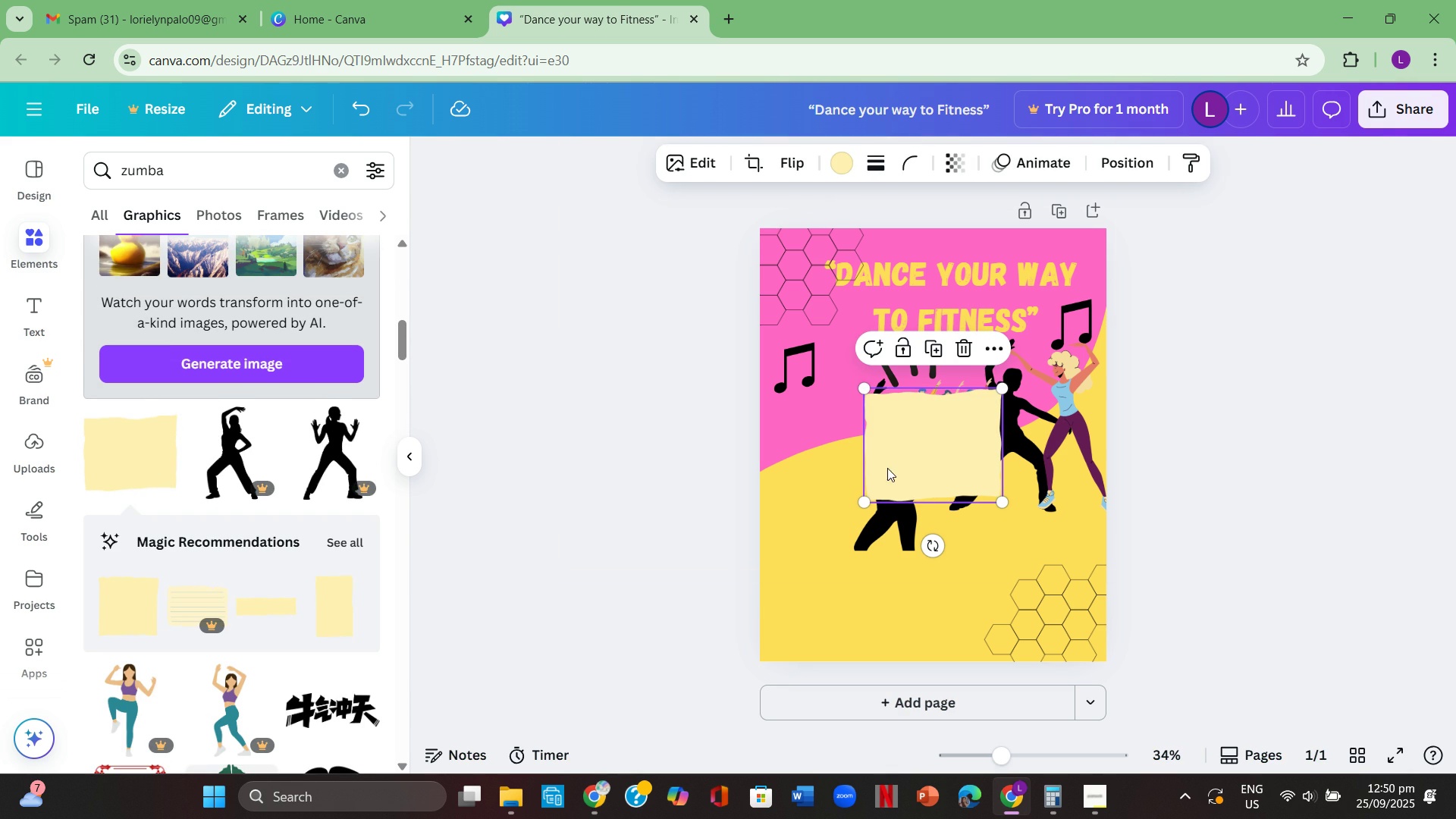 
left_click([883, 453])
 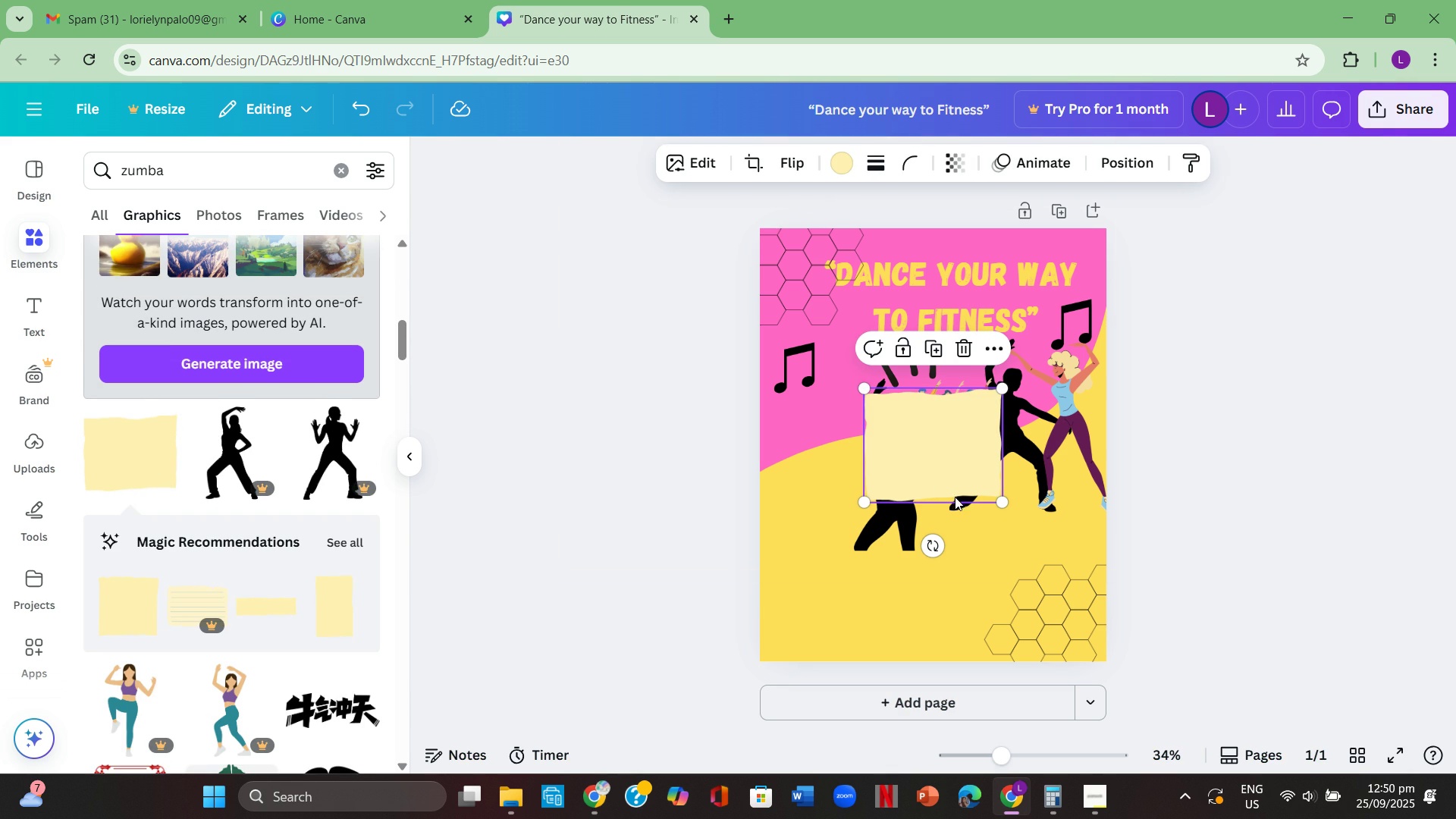 
key(Backspace)
 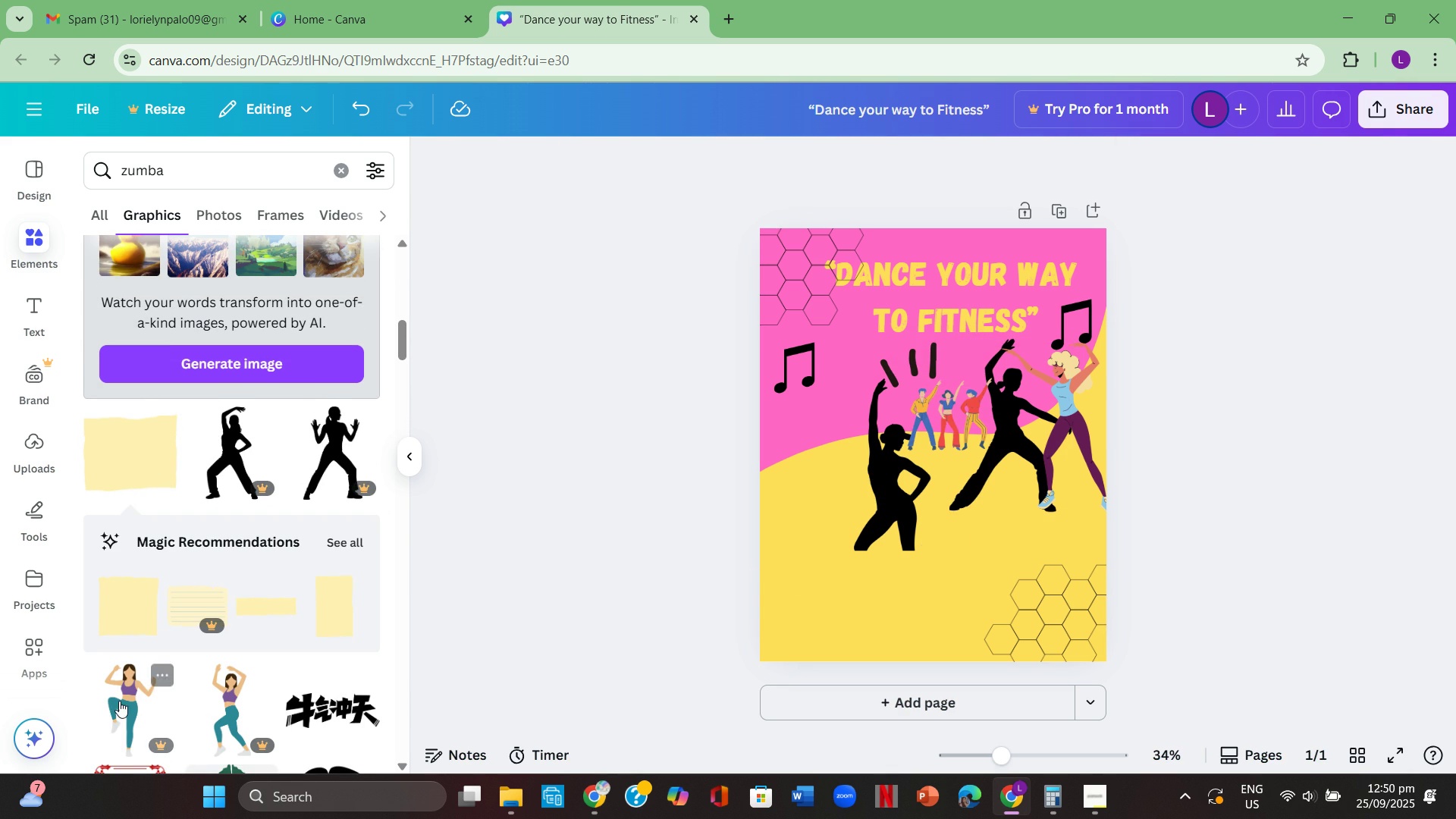 
left_click([121, 704])